 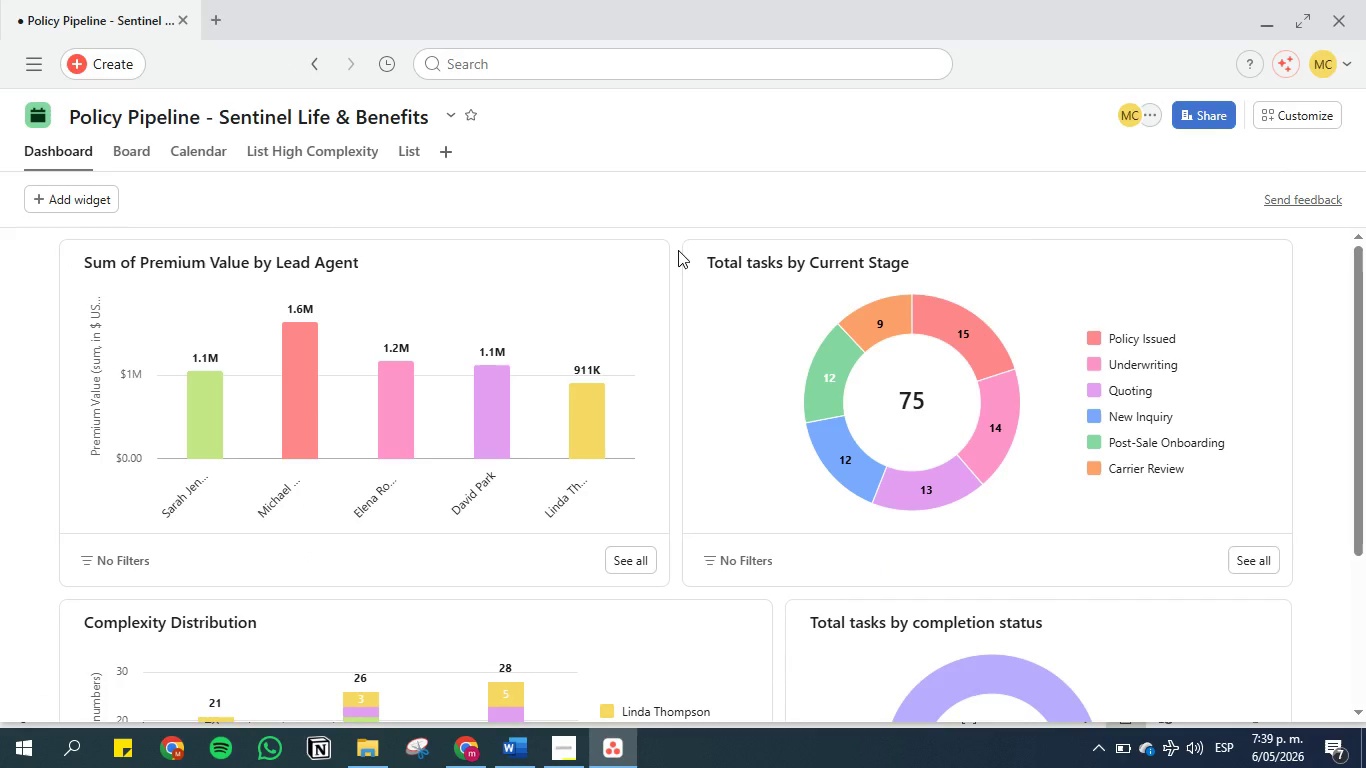 
scroll: coordinate [678, 250], scroll_direction: up, amount: 3.0
 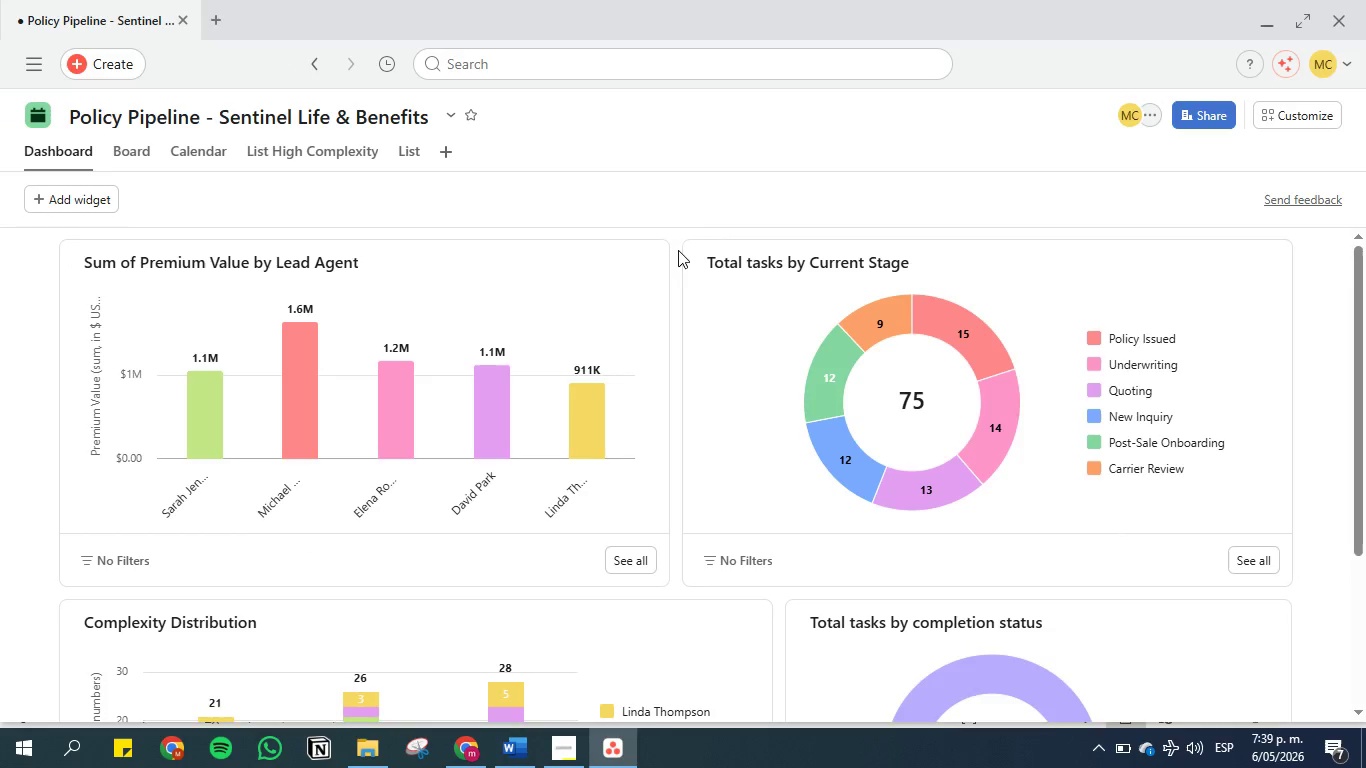 
scroll: coordinate [678, 250], scroll_direction: none, amount: 0.0
 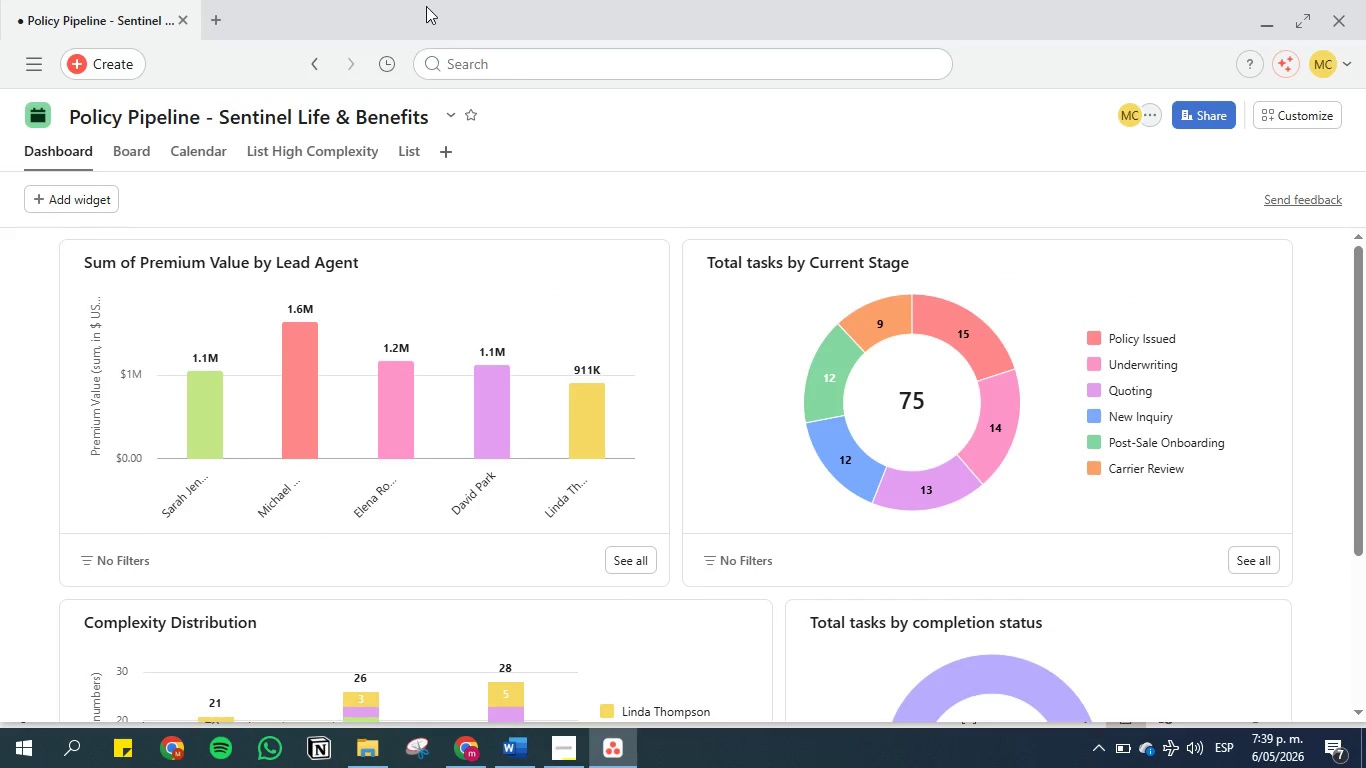 
left_click([428, 6])
 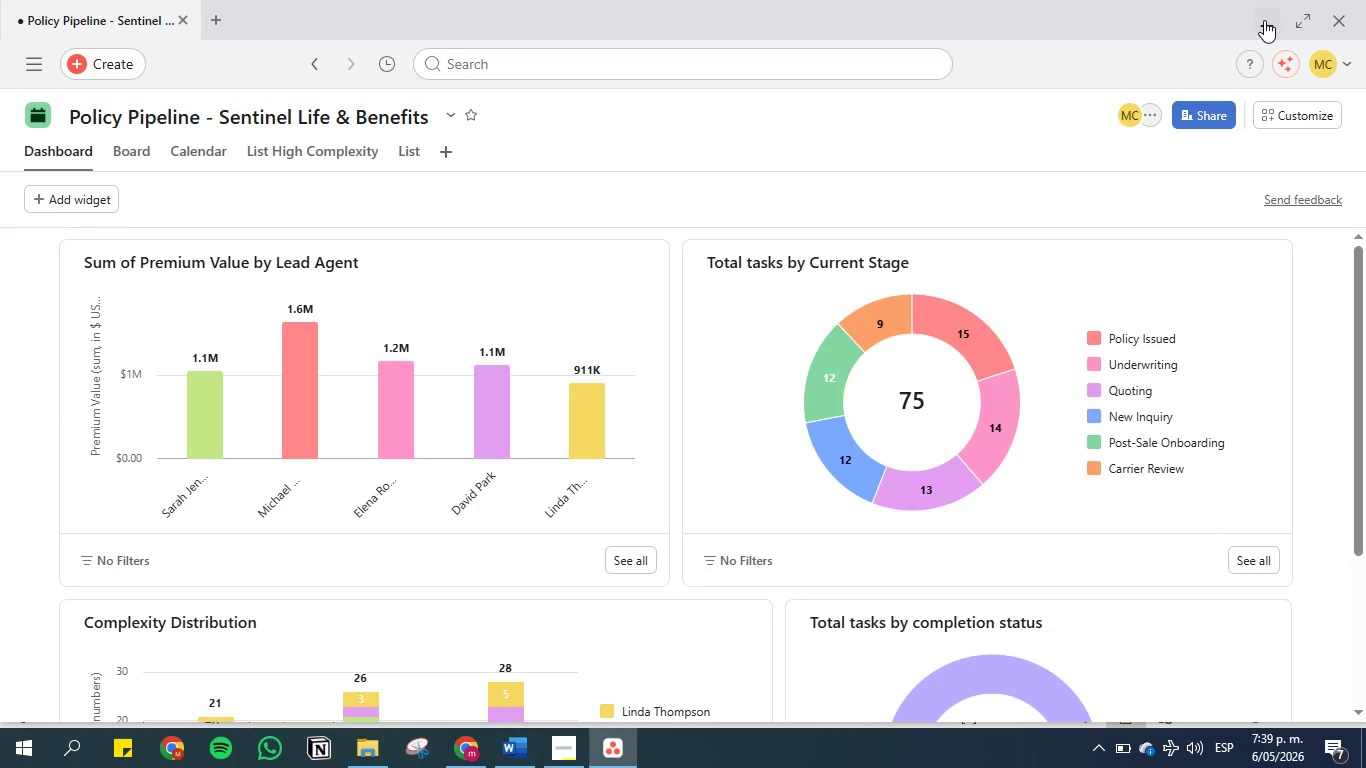 
wait(16.61)
 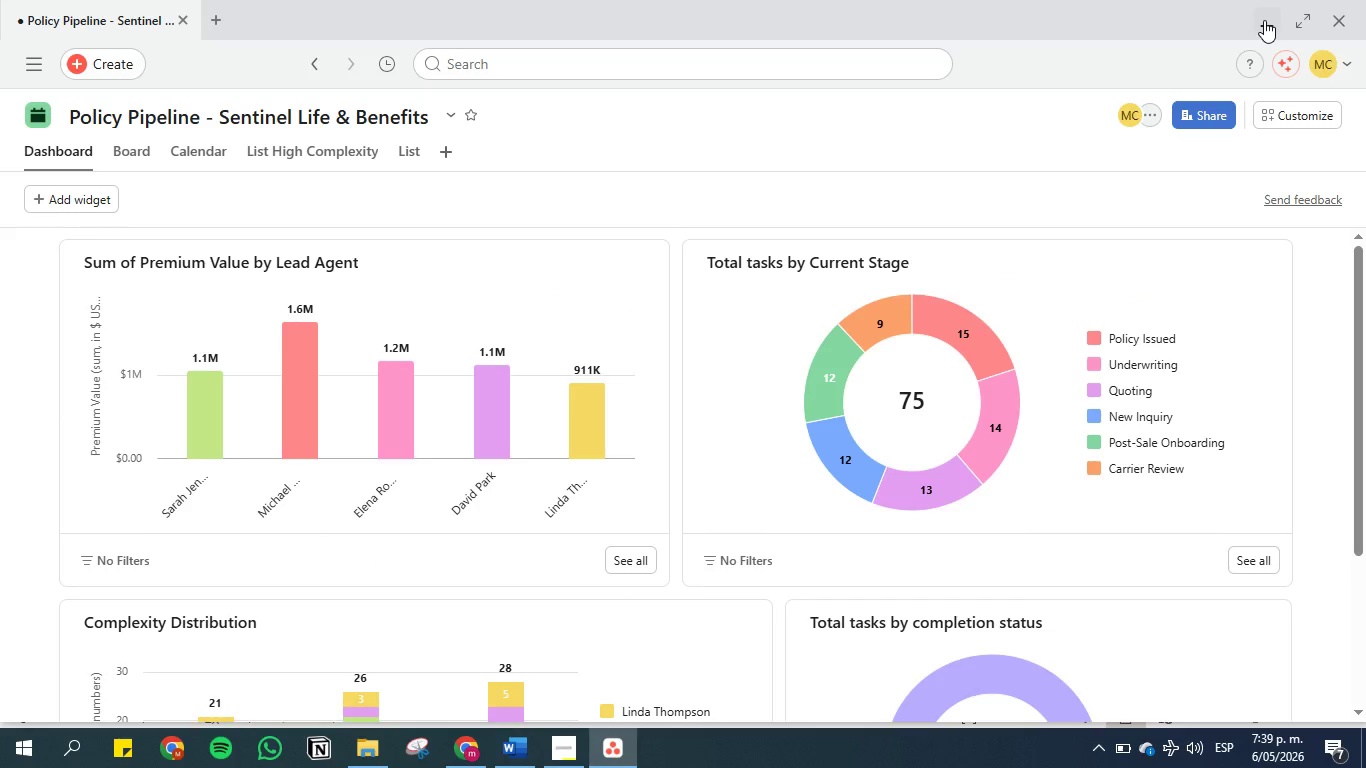 
left_click([1107, 9])
 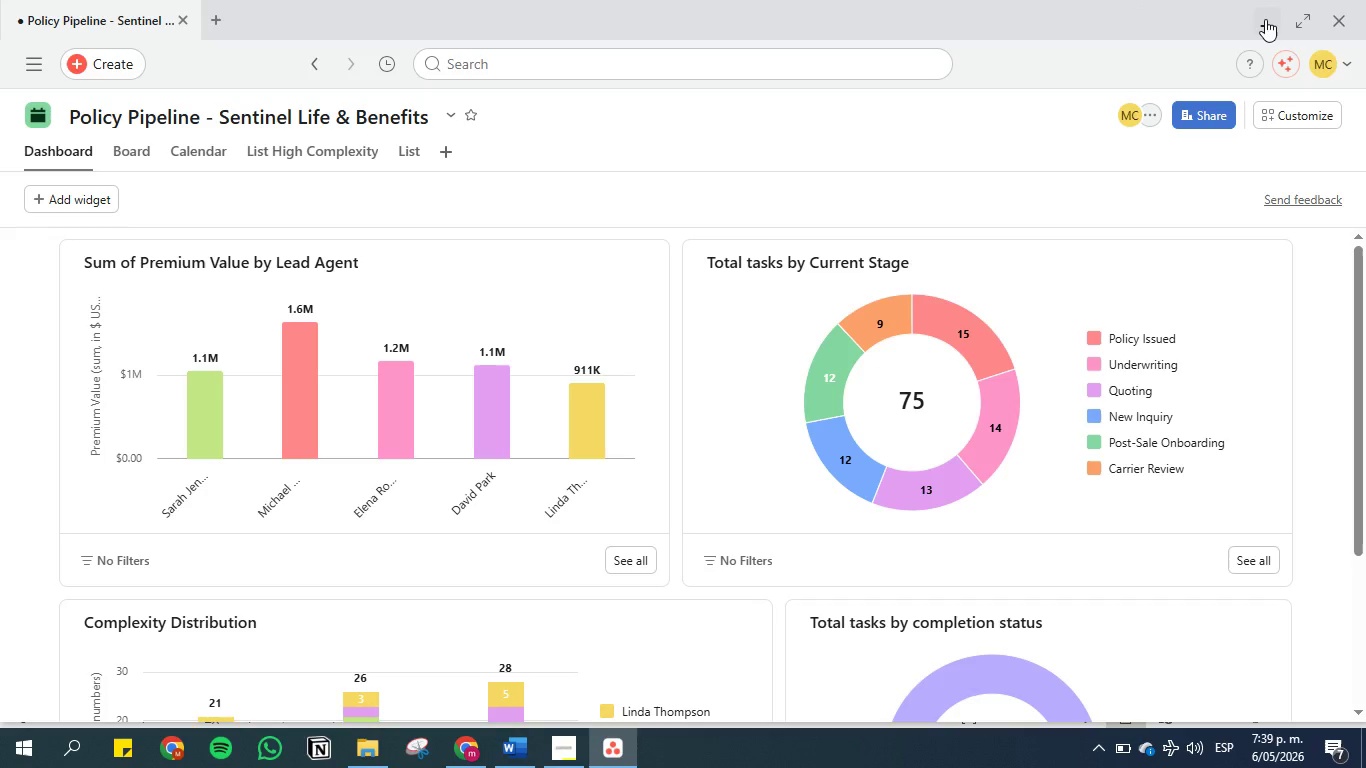 
left_click([1265, 19])
 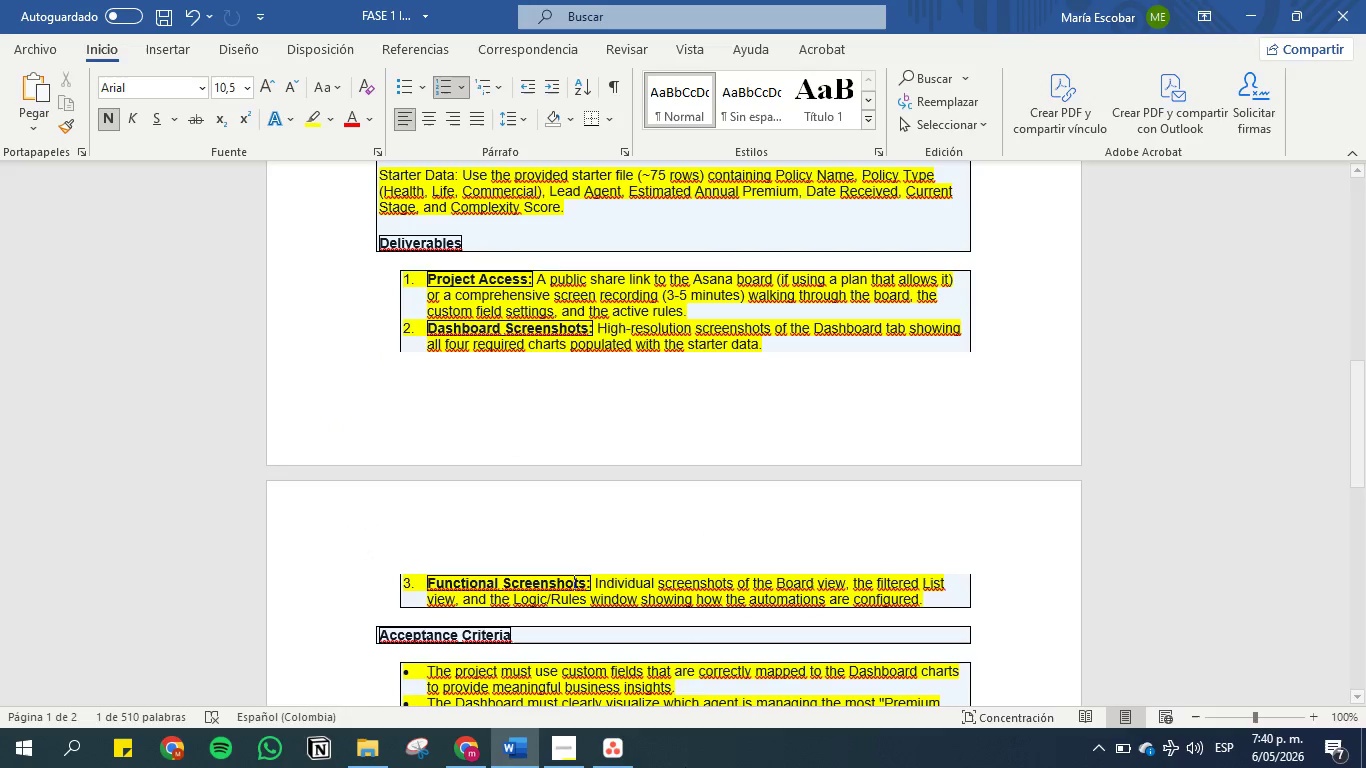 
left_click([609, 752])
 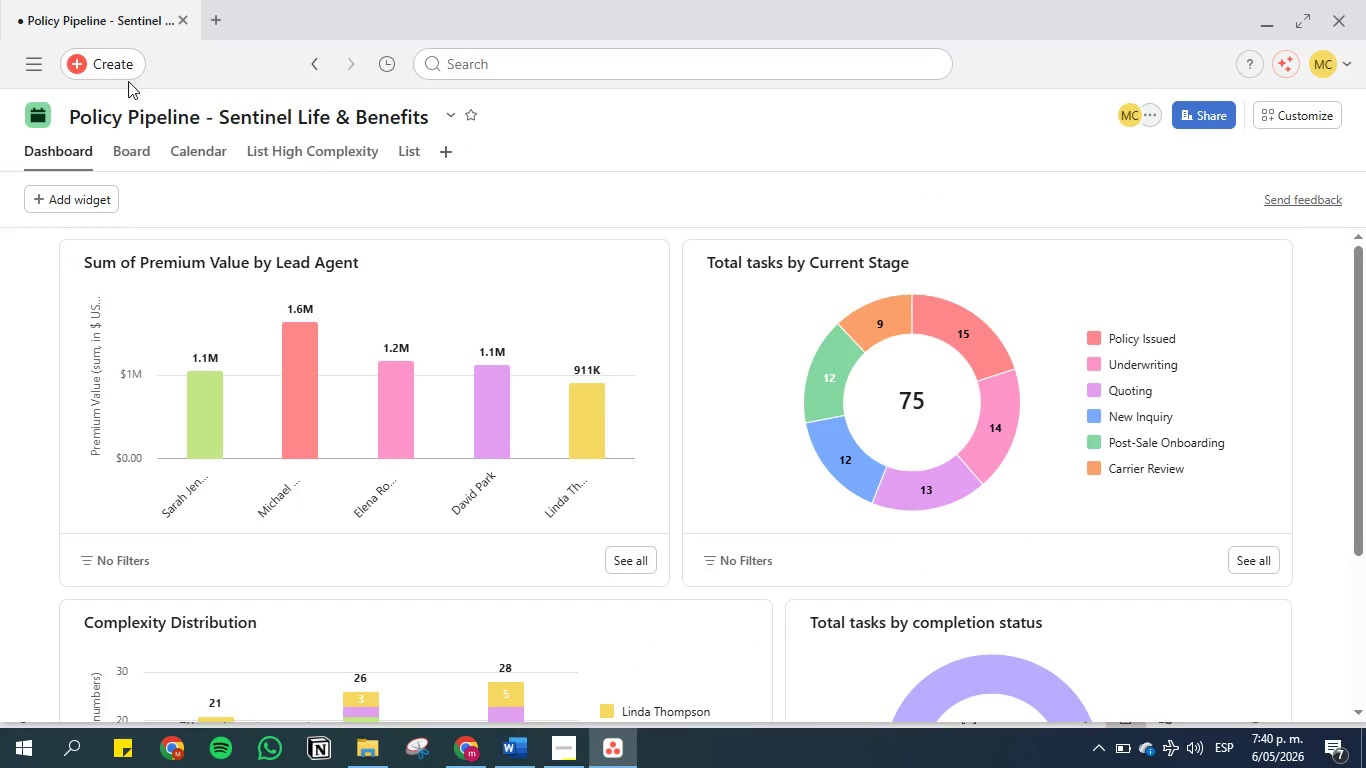 
left_click([23, 67])
 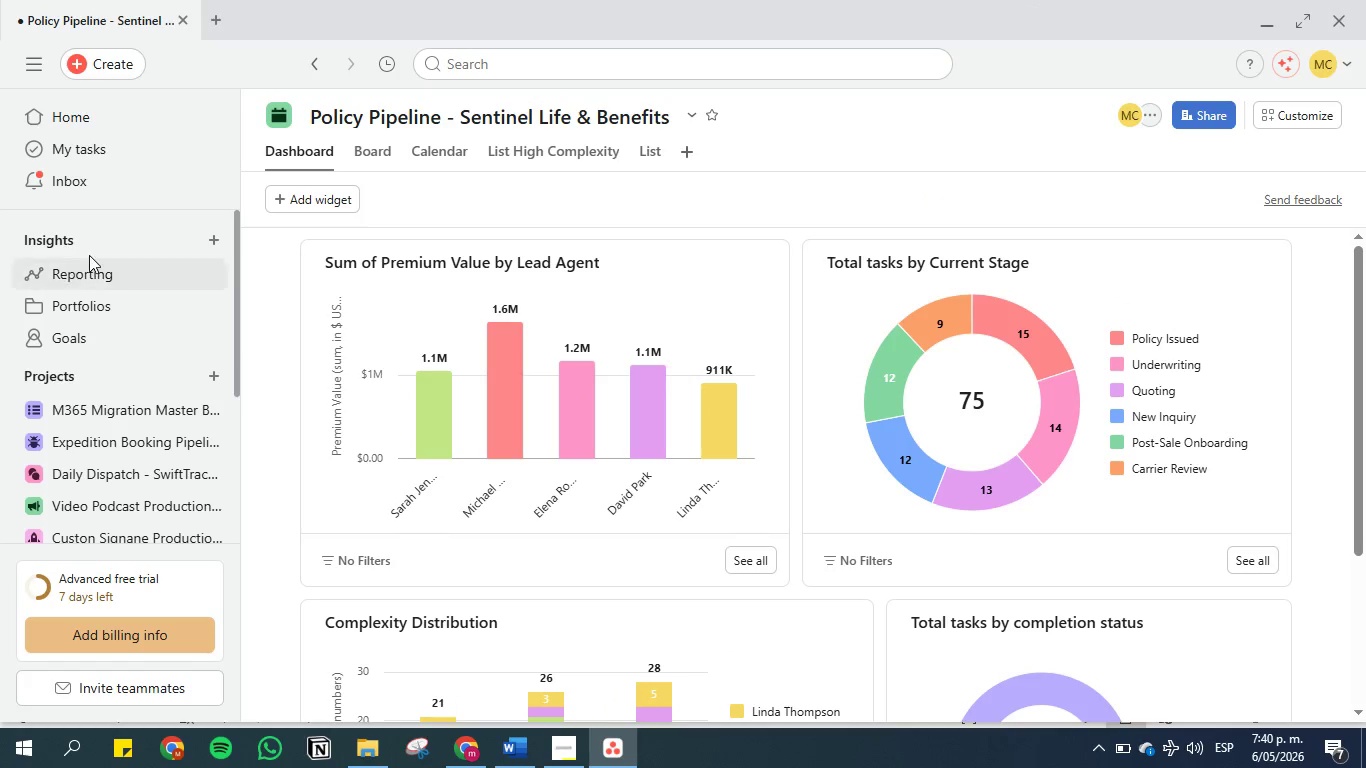 
scroll: coordinate [103, 218], scroll_direction: up, amount: 4.0
 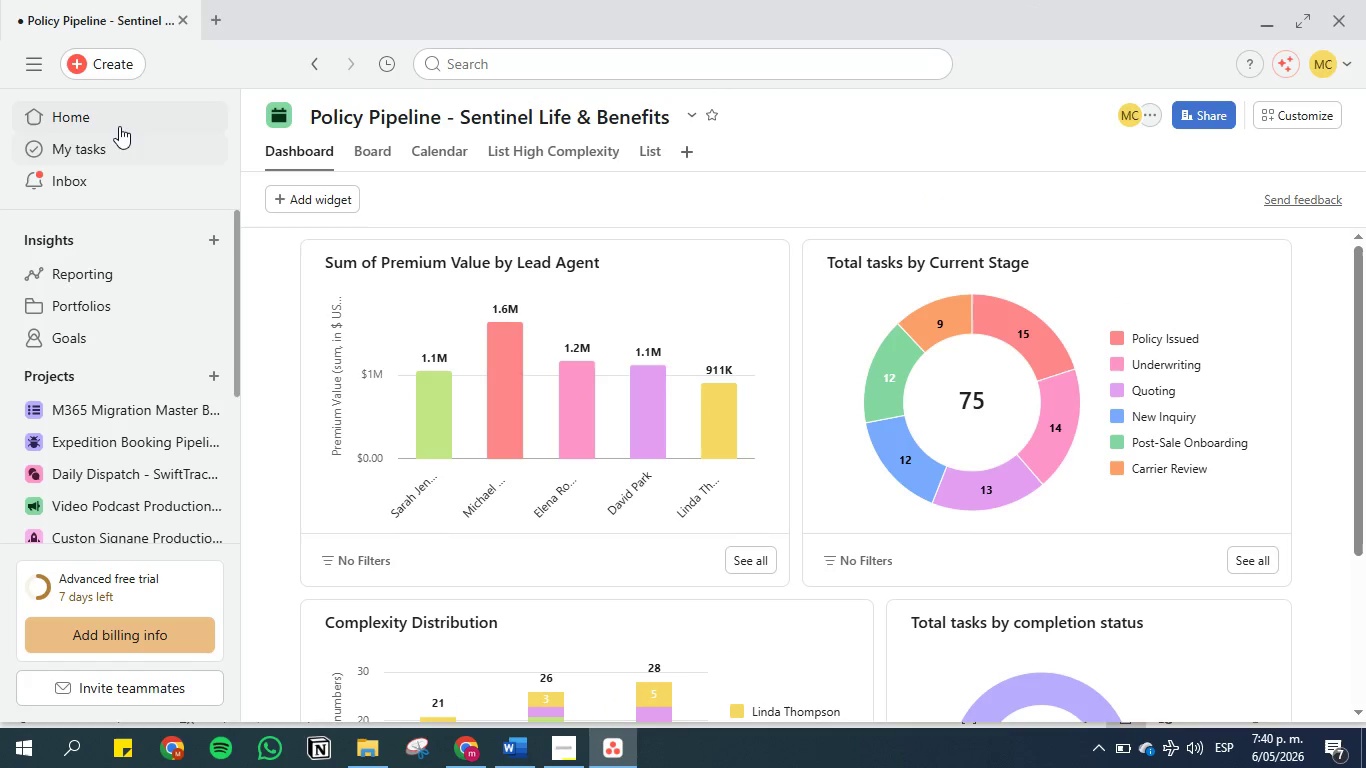 